 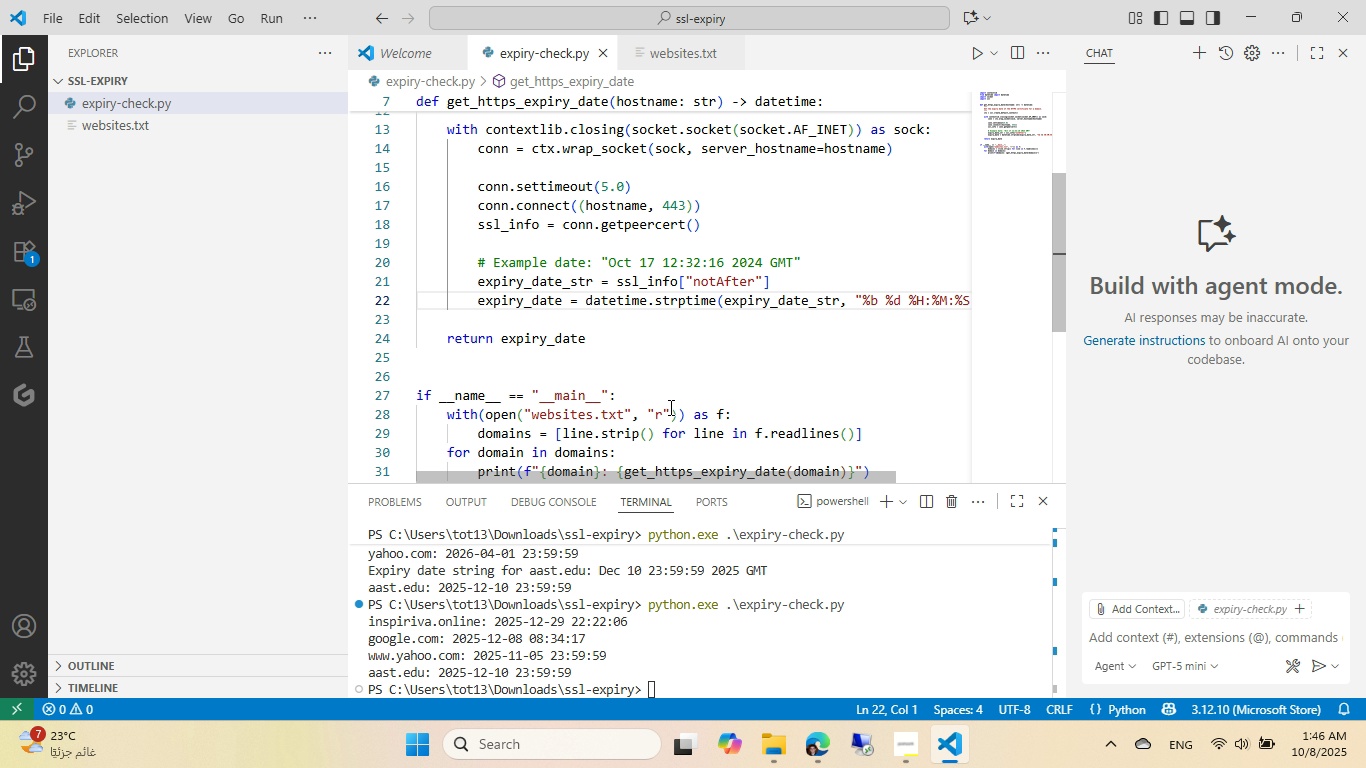 
scroll: coordinate [640, 361], scroll_direction: down, amount: 3.0
 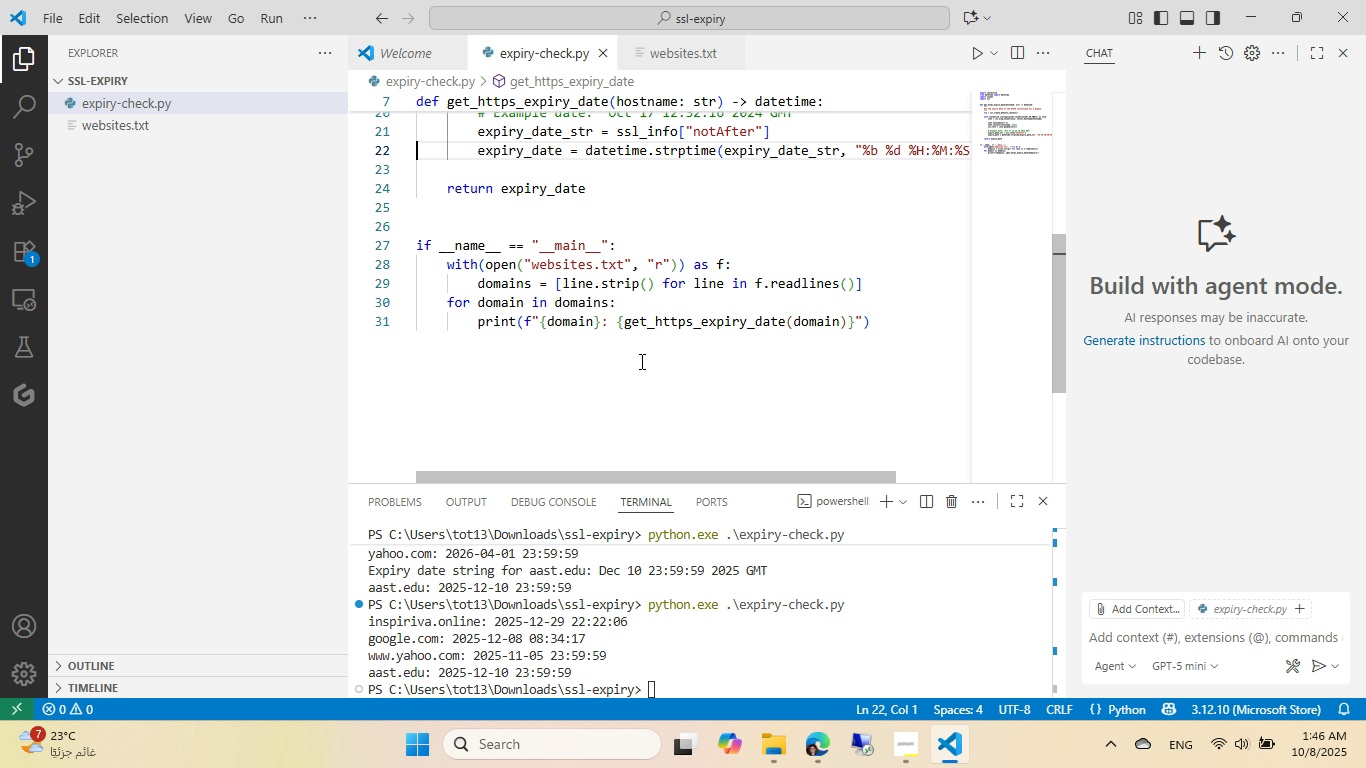 
wait(21.74)
 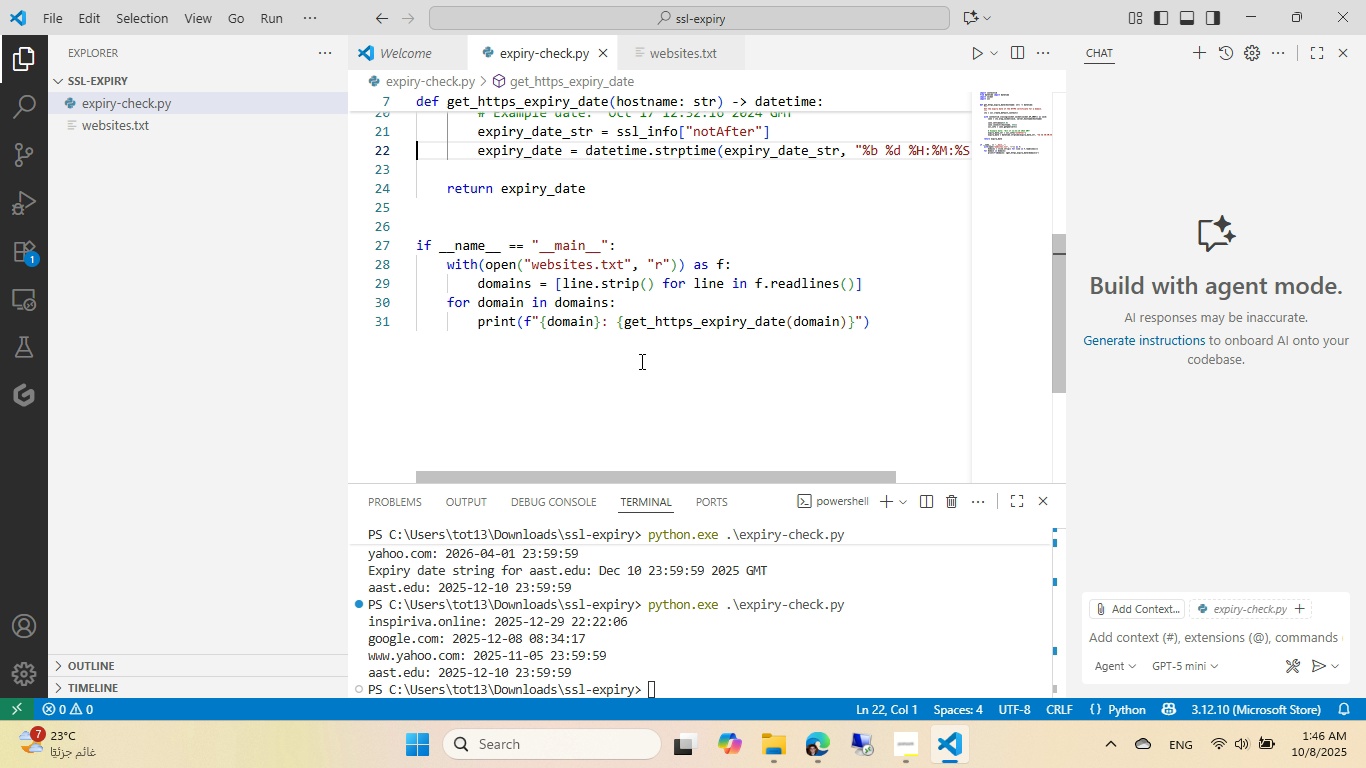 
left_click([821, 762])
 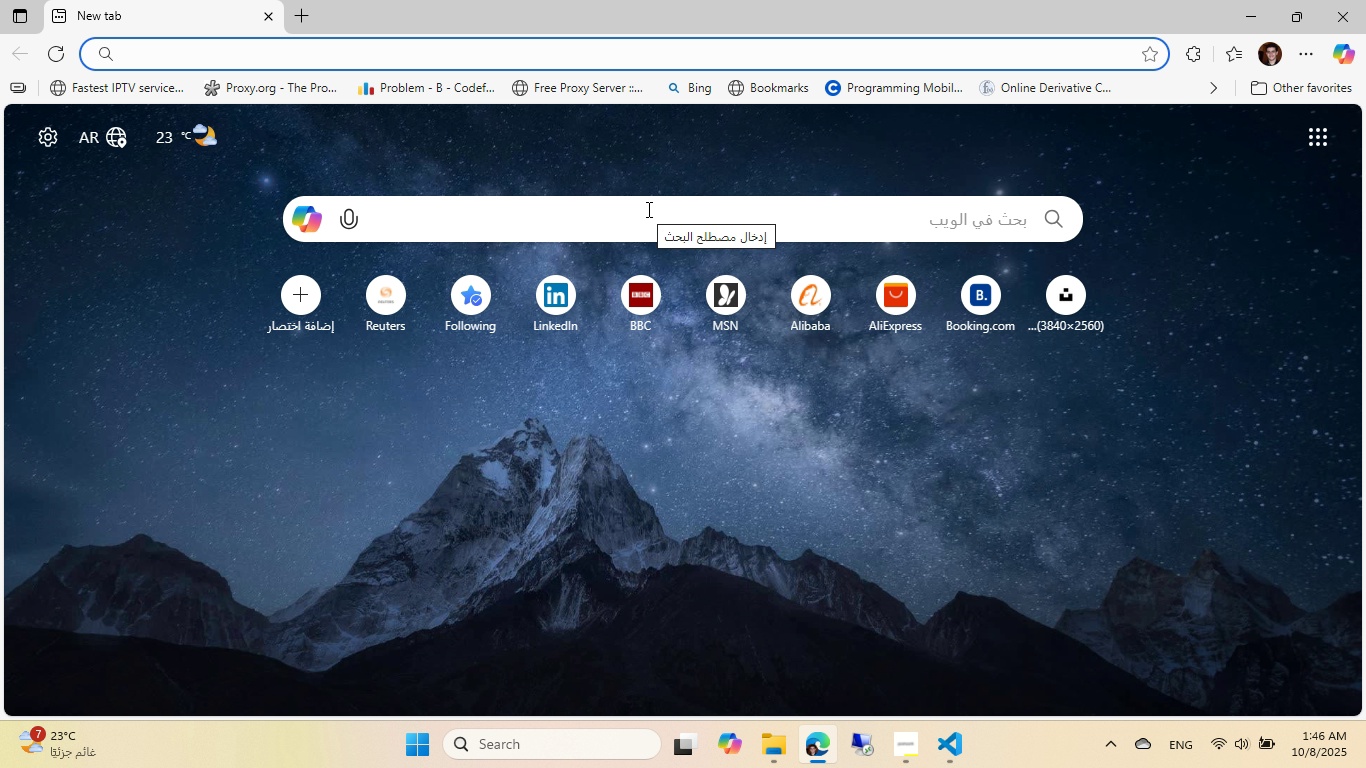 
type(python check)